 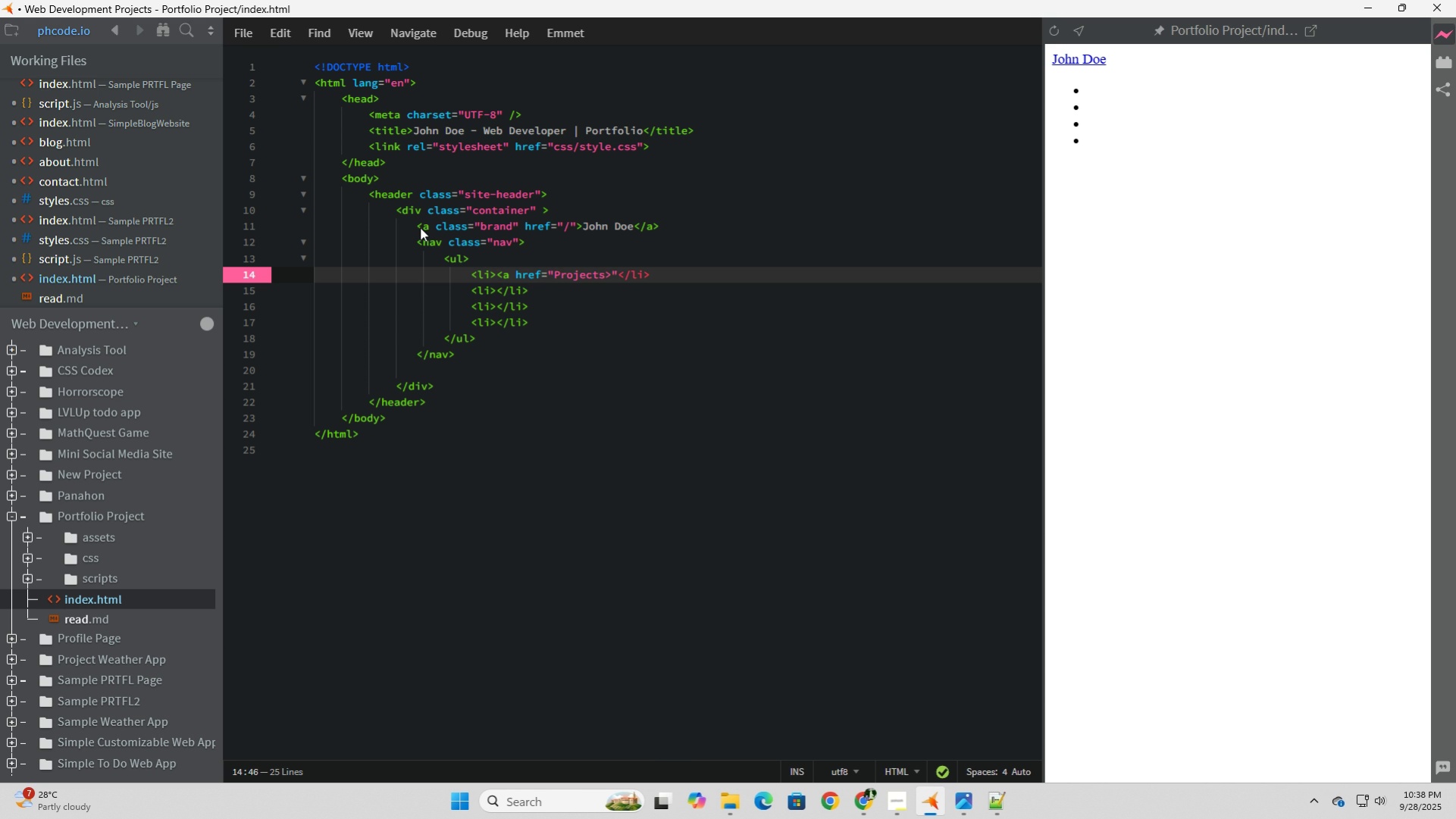 
key(Backspace)
 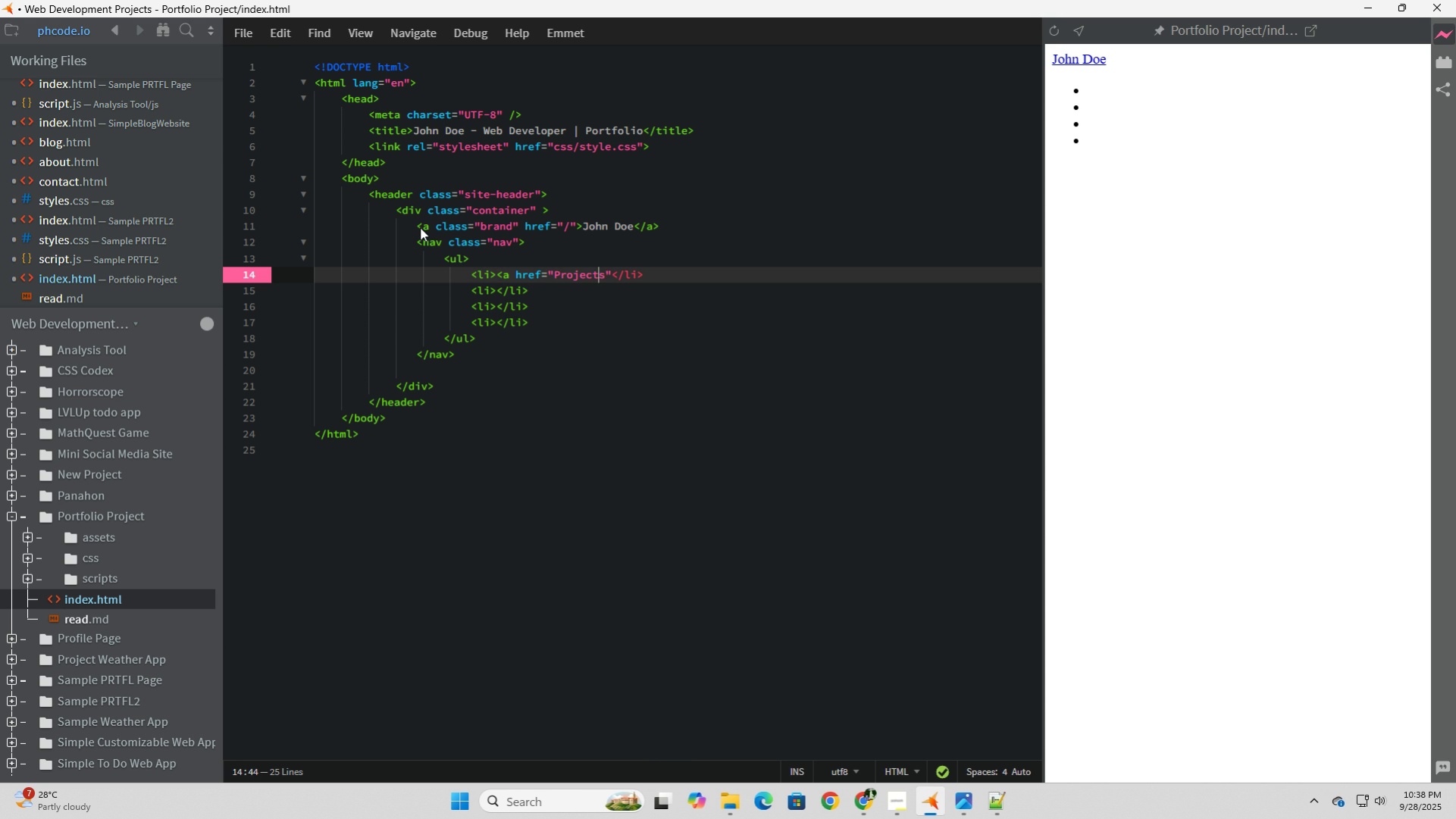 
key(ArrowLeft)
 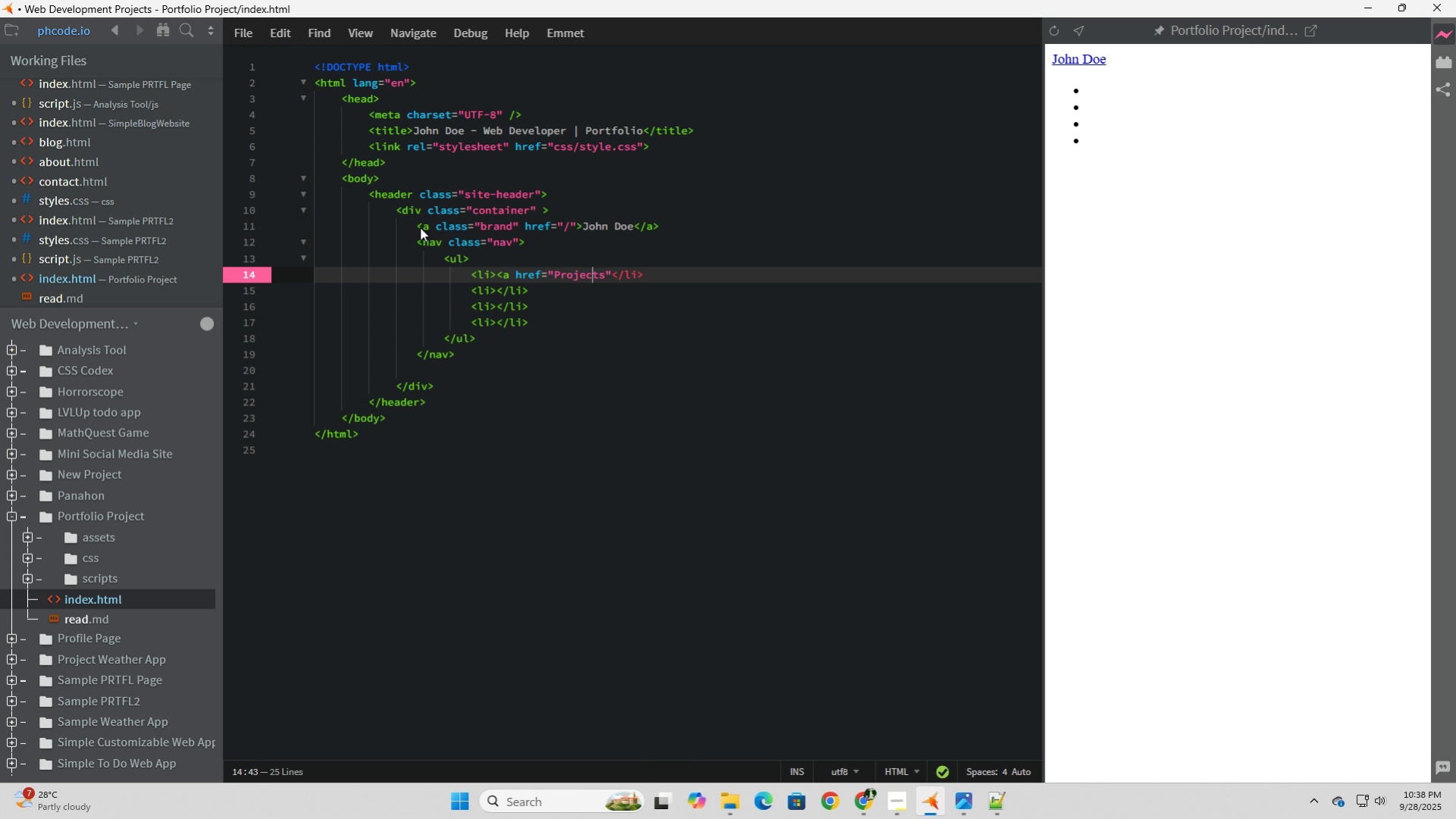 
key(ArrowLeft)
 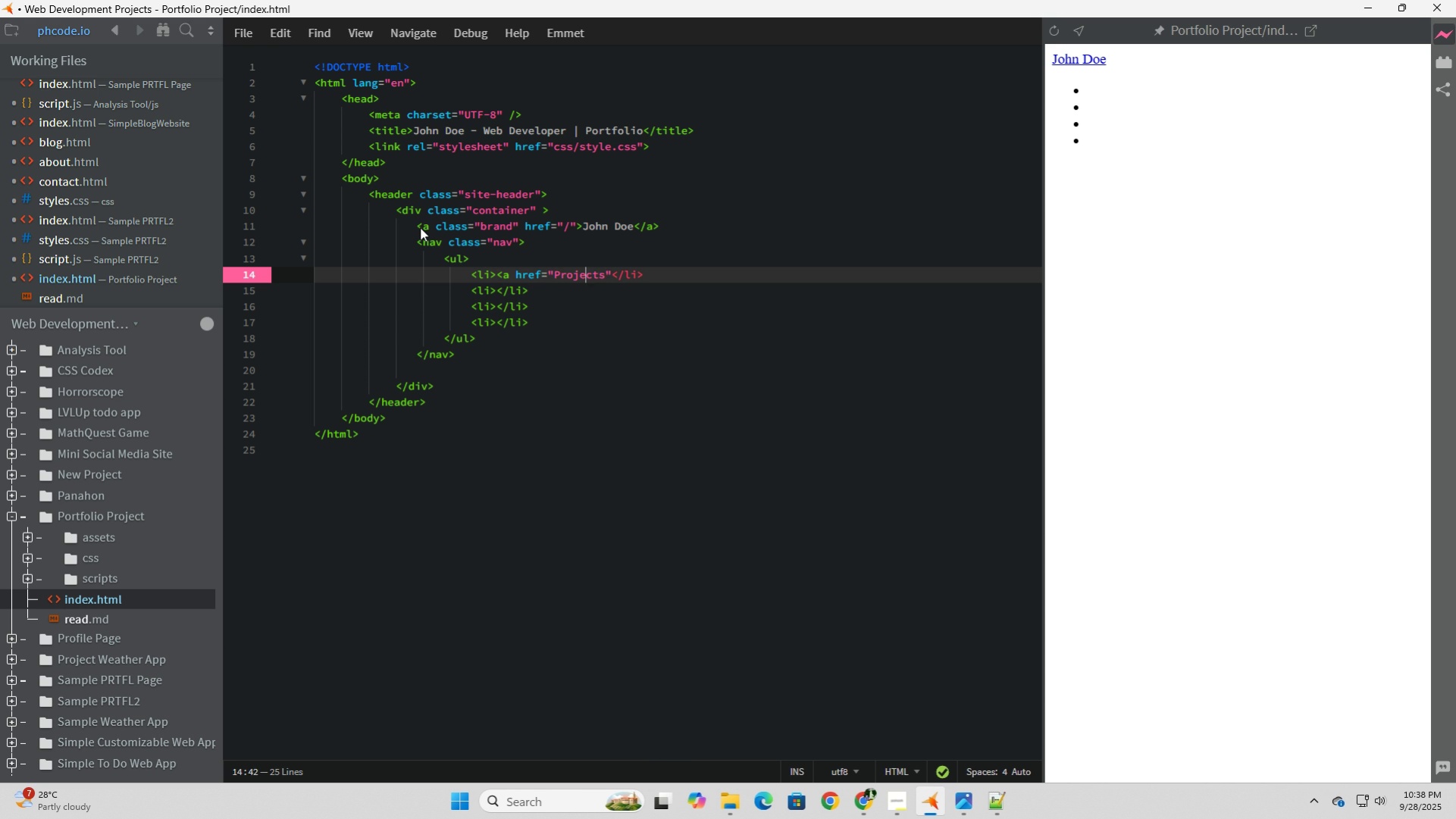 
key(ArrowLeft)
 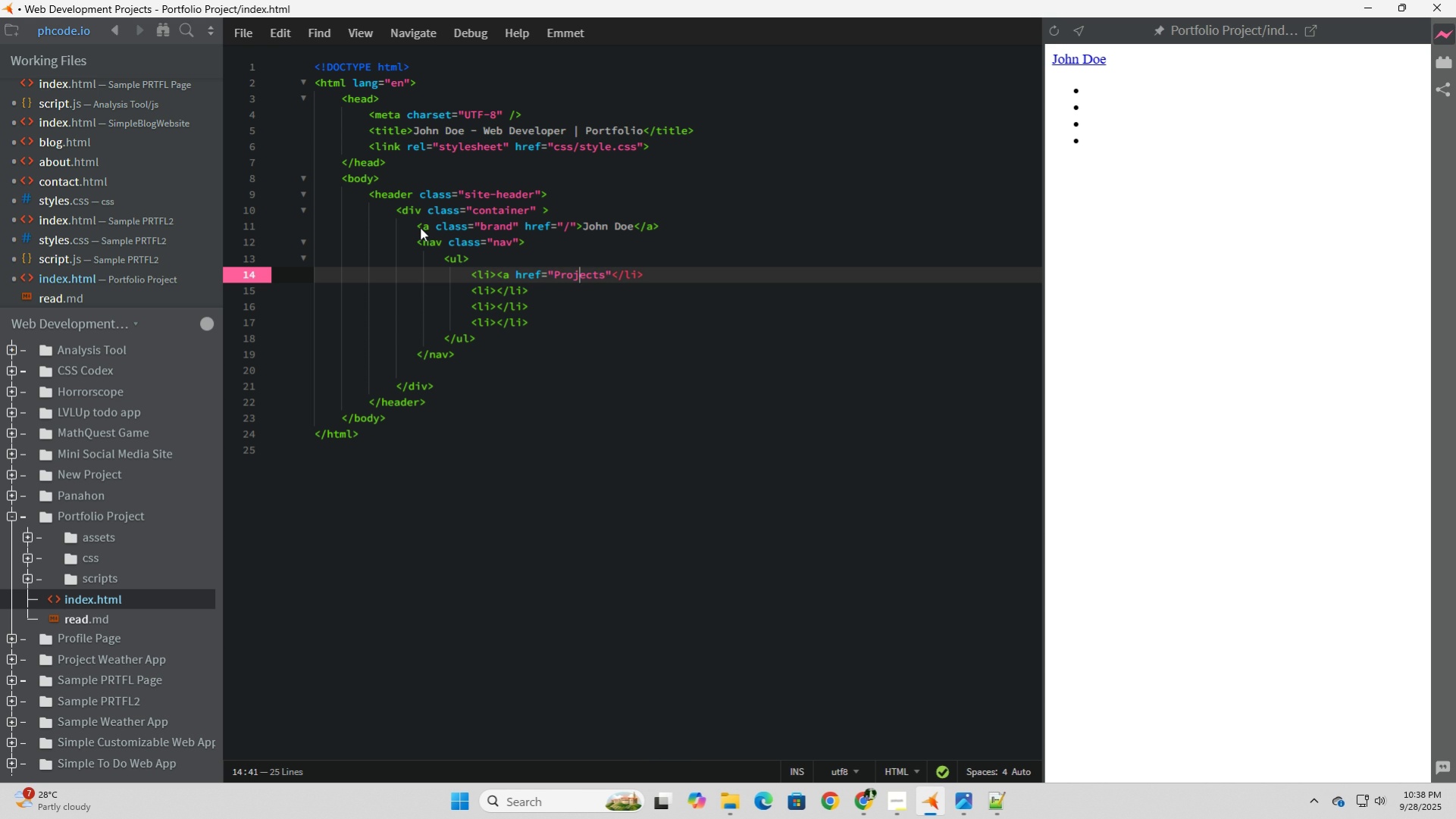 
key(ArrowLeft)
 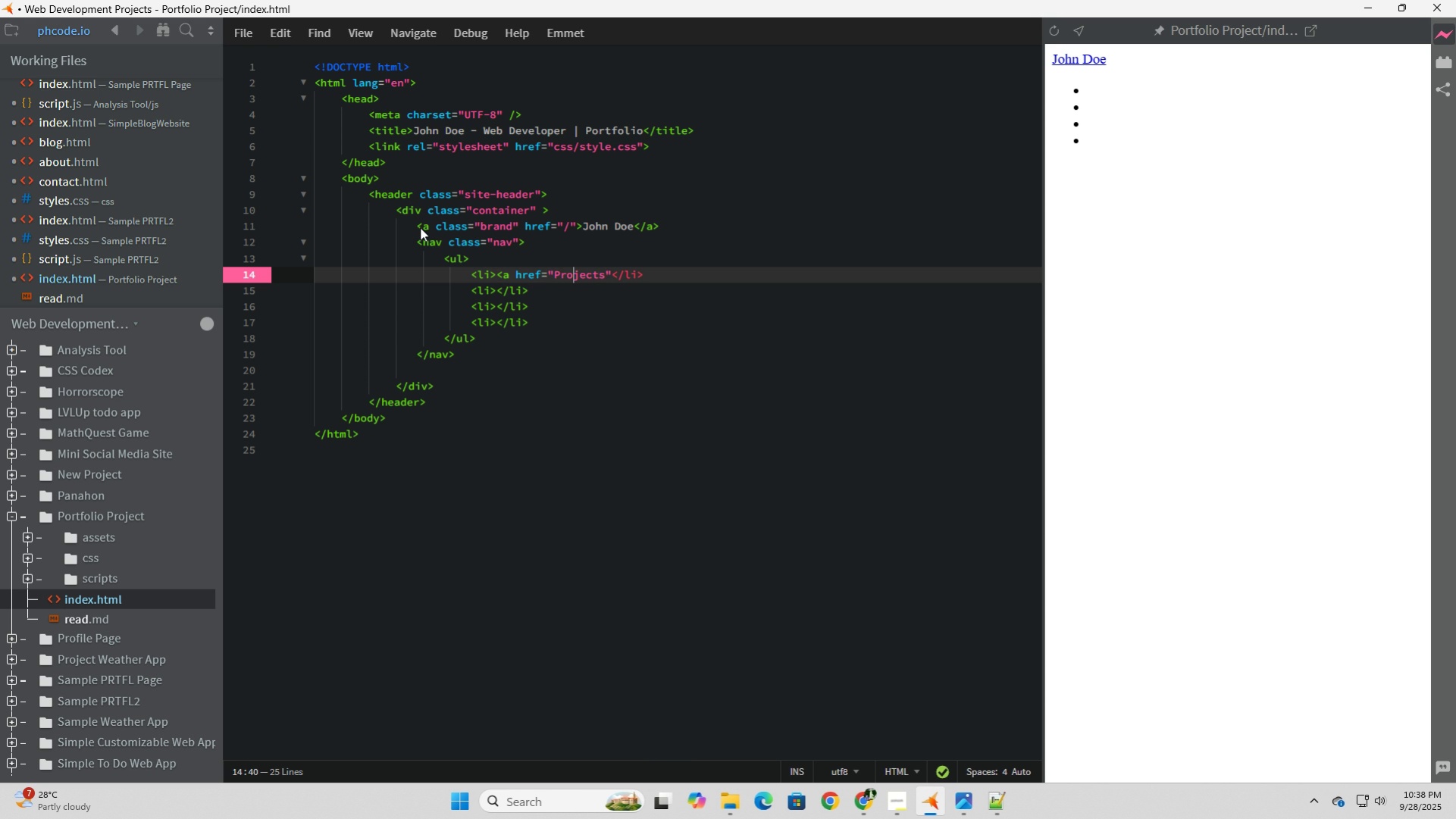 
key(ArrowLeft)
 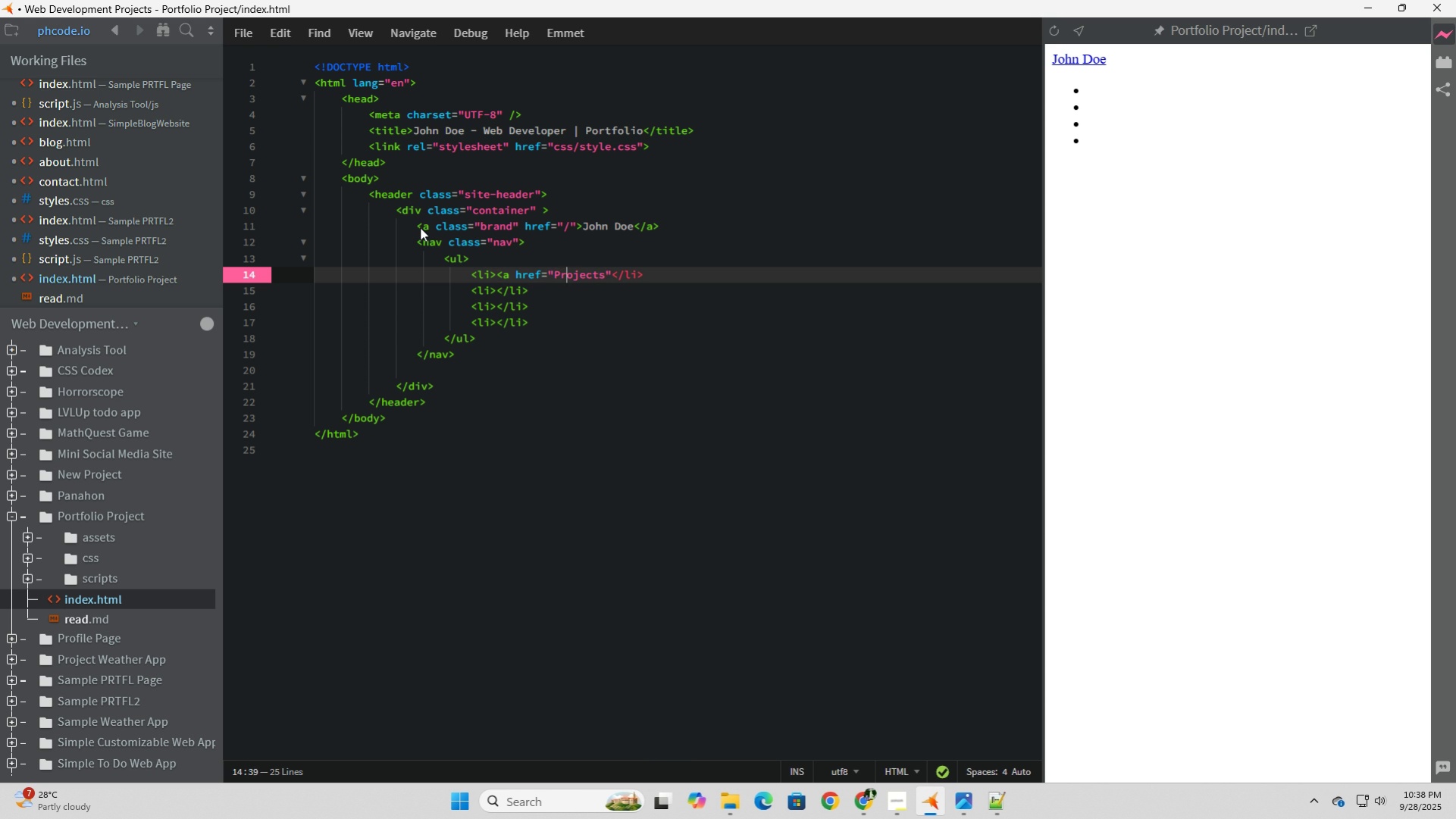 
key(ArrowLeft)
 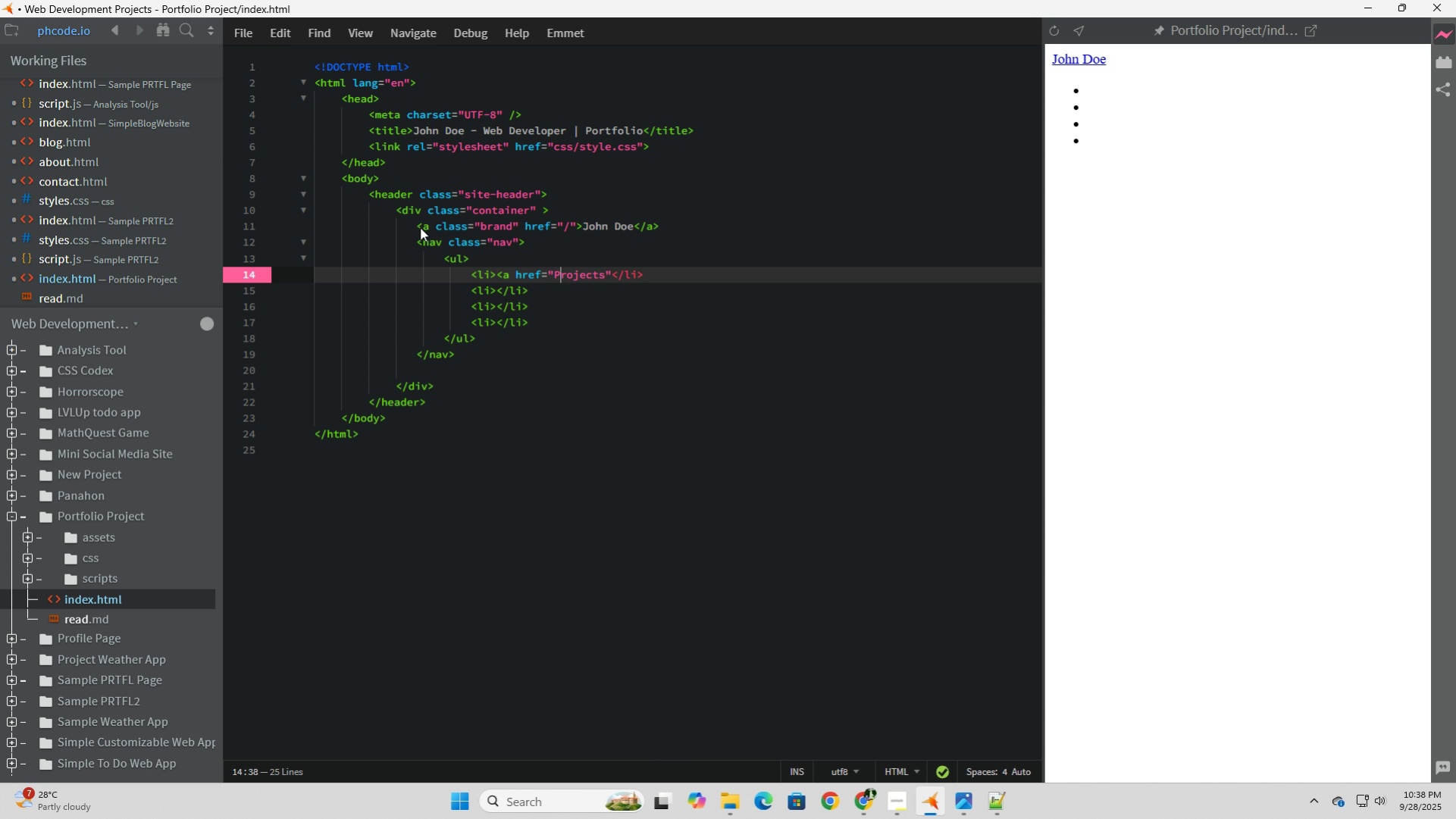 
key(ArrowLeft)
 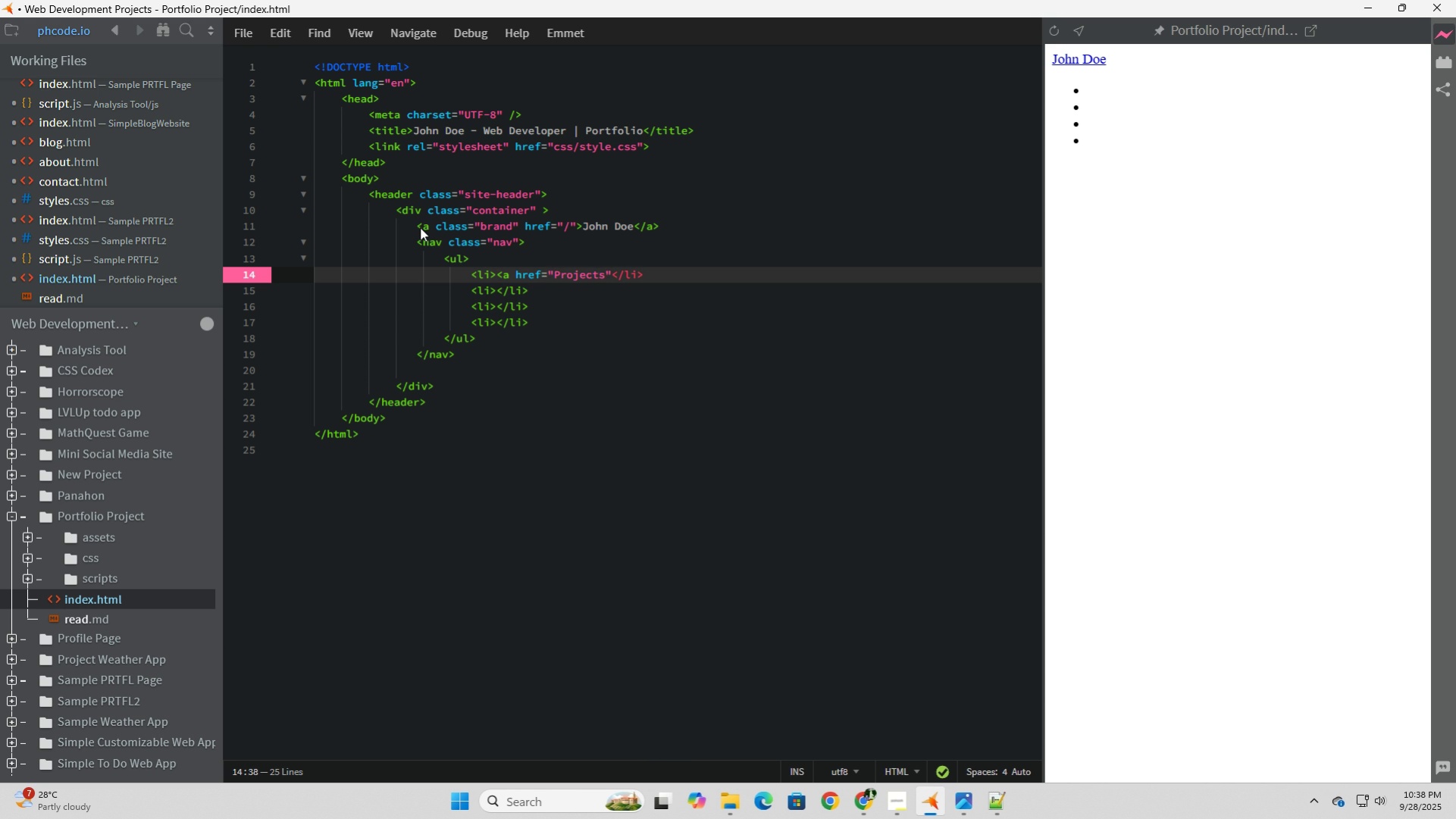 
key(Backspace)
 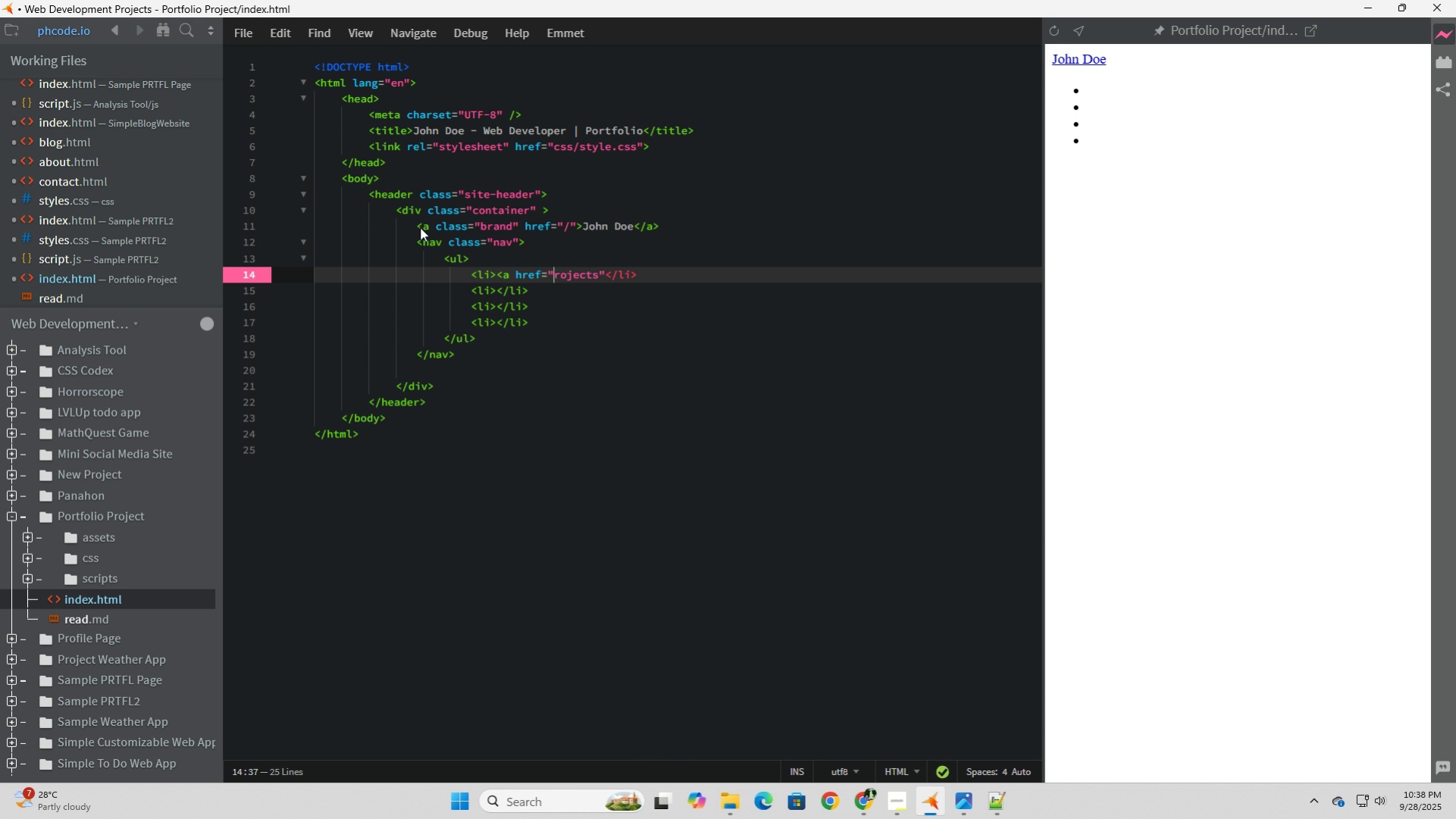 
key(P)
 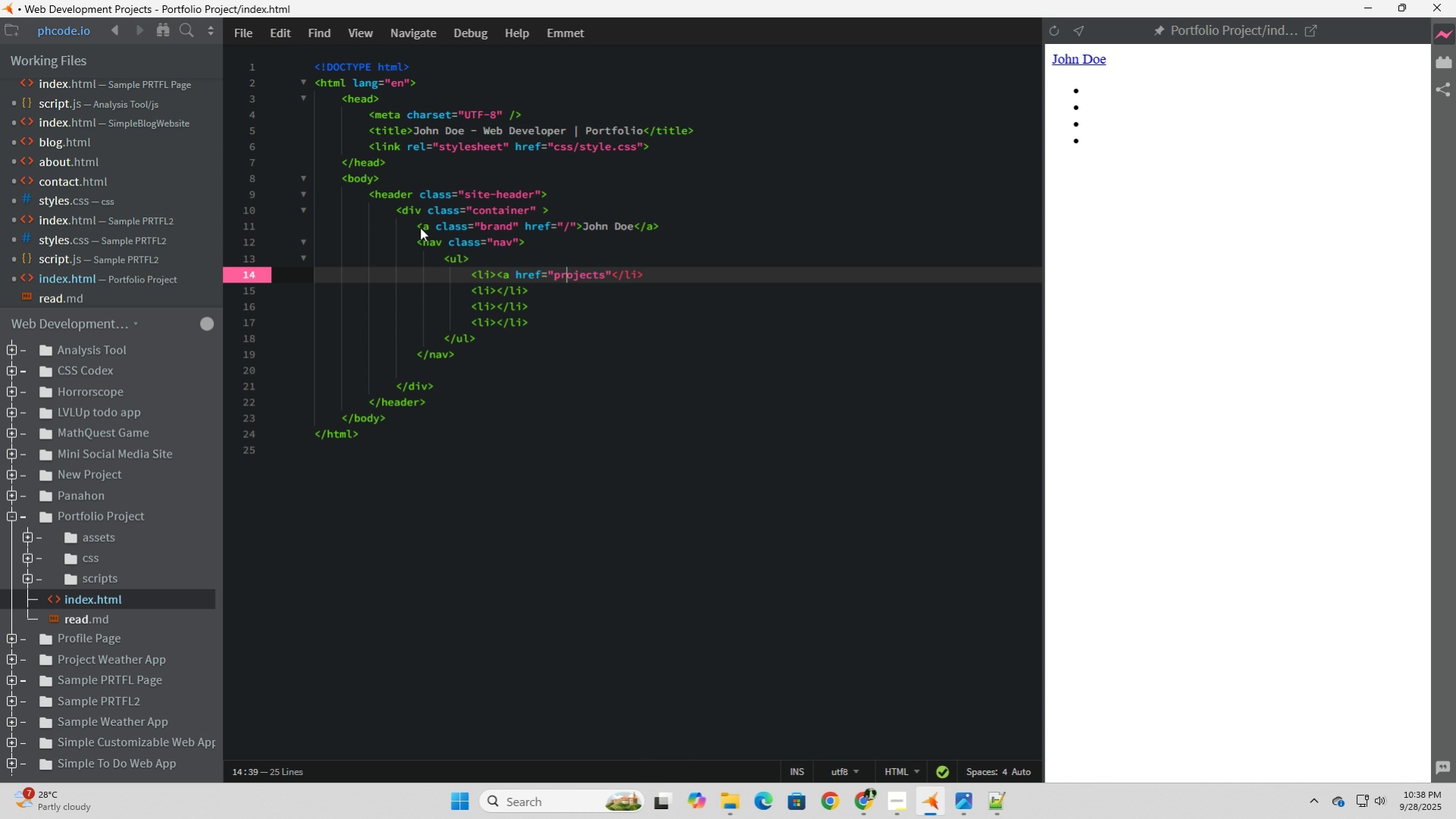 
key(ArrowRight)
 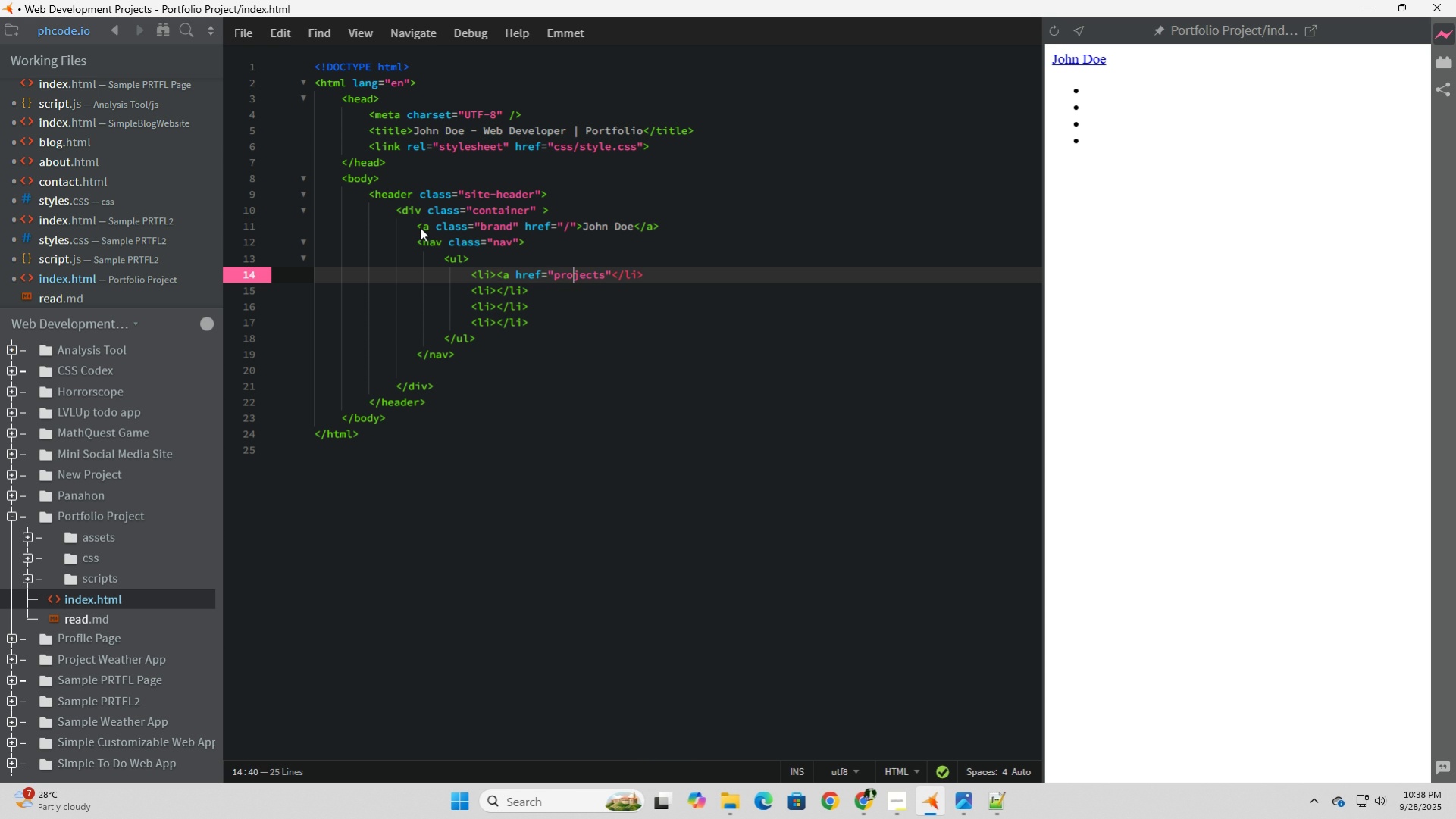 
key(ArrowRight)
 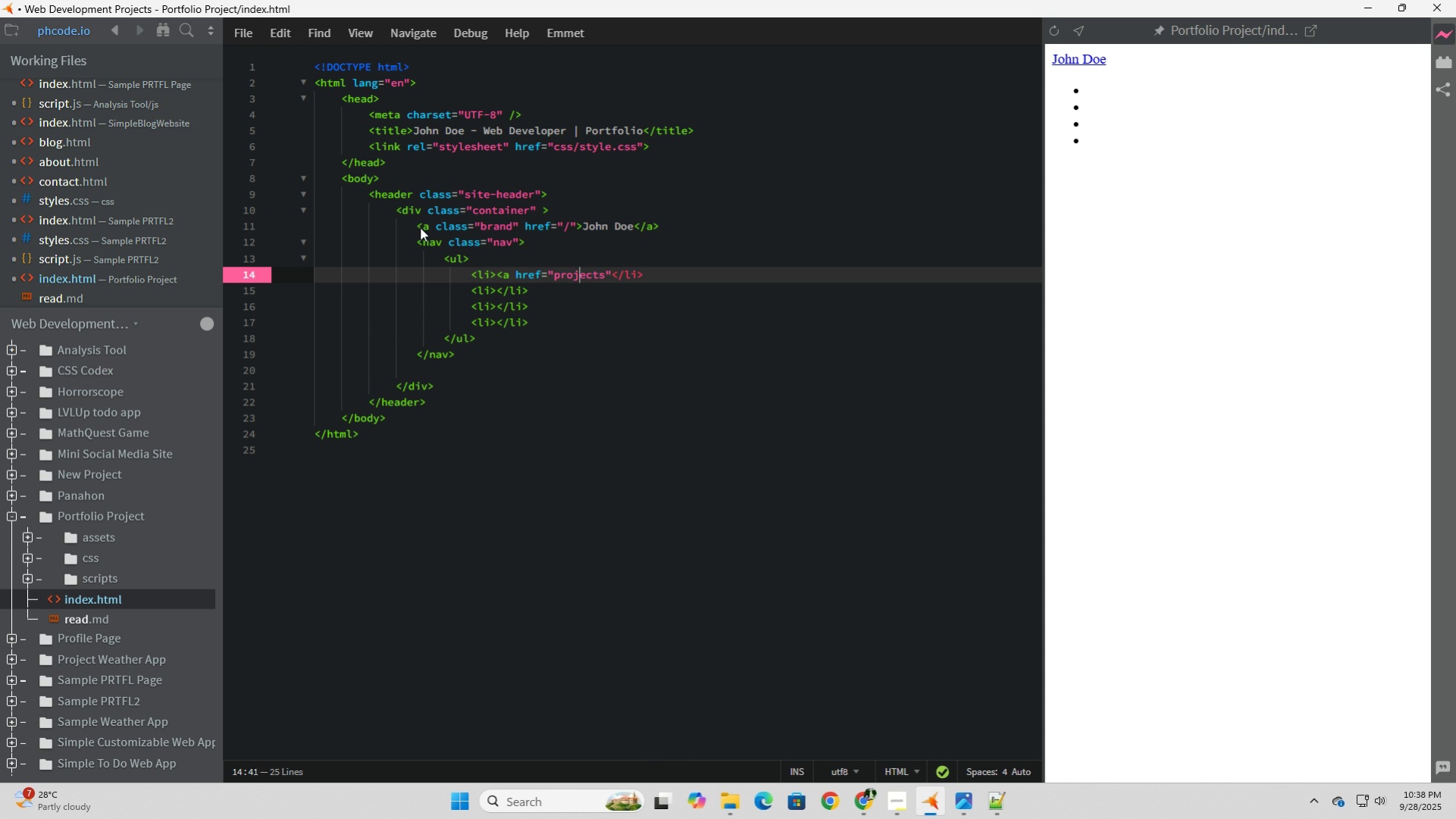 
key(ArrowRight)
 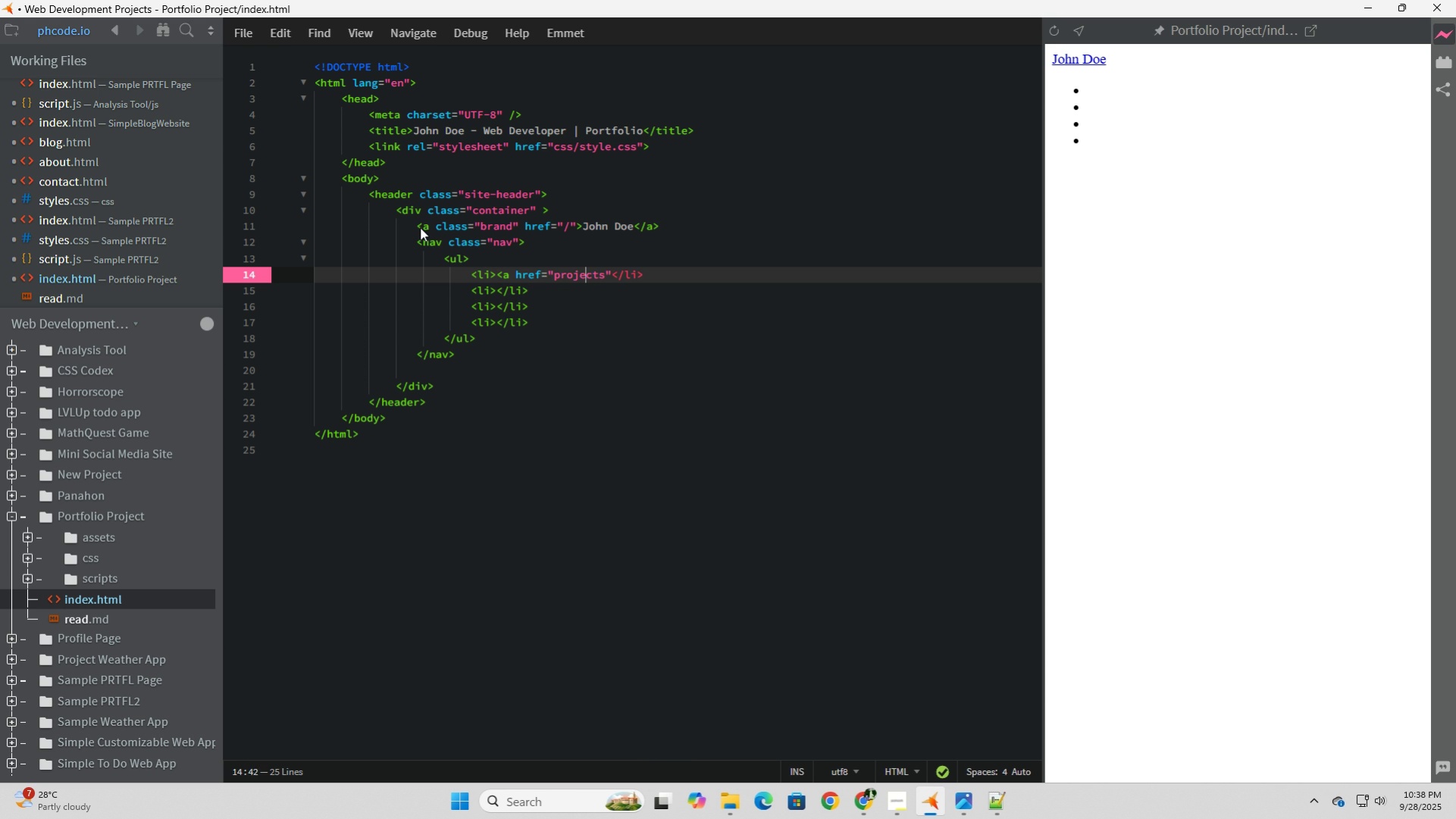 
key(ArrowRight)
 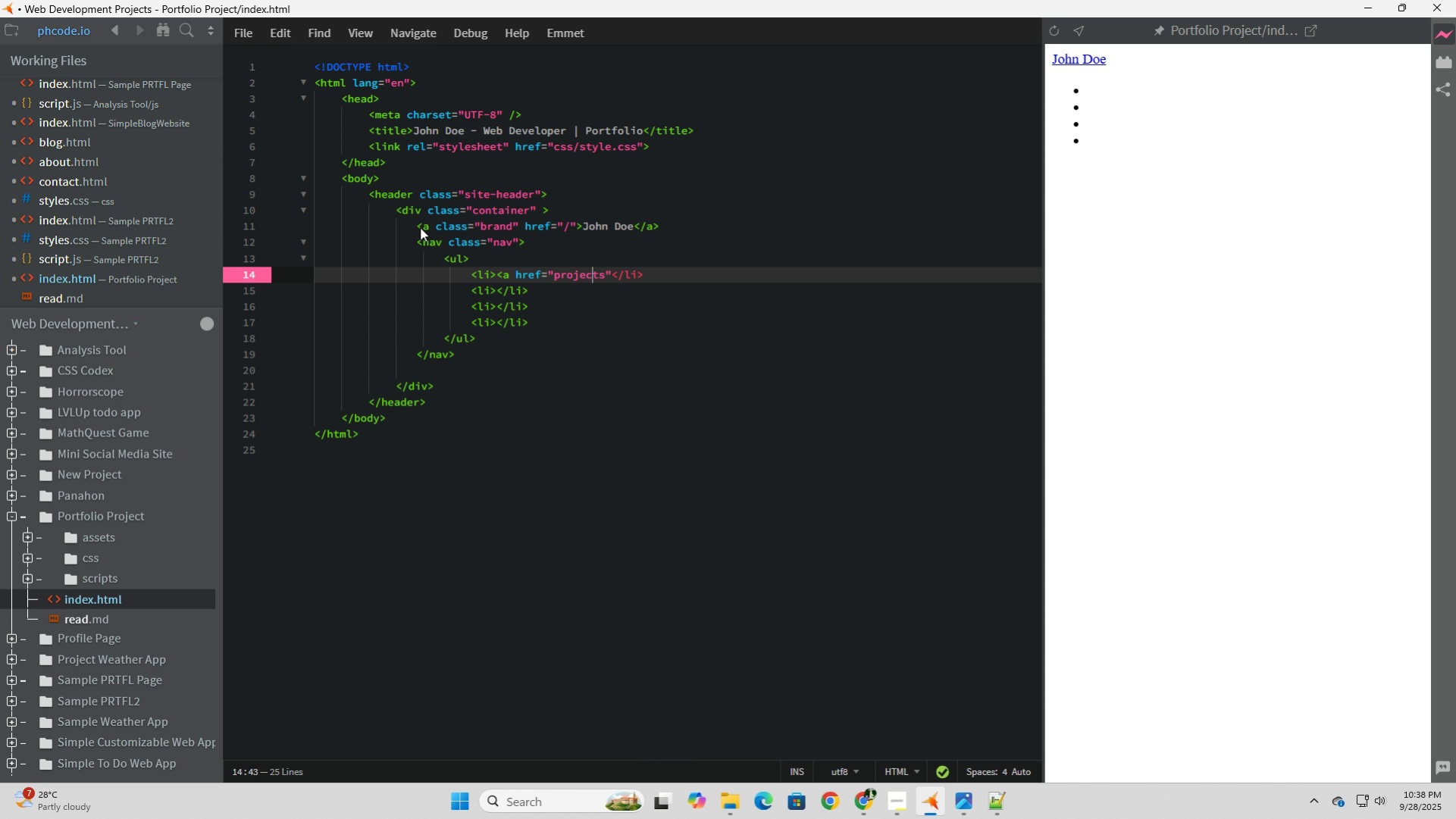 
key(ArrowRight)
 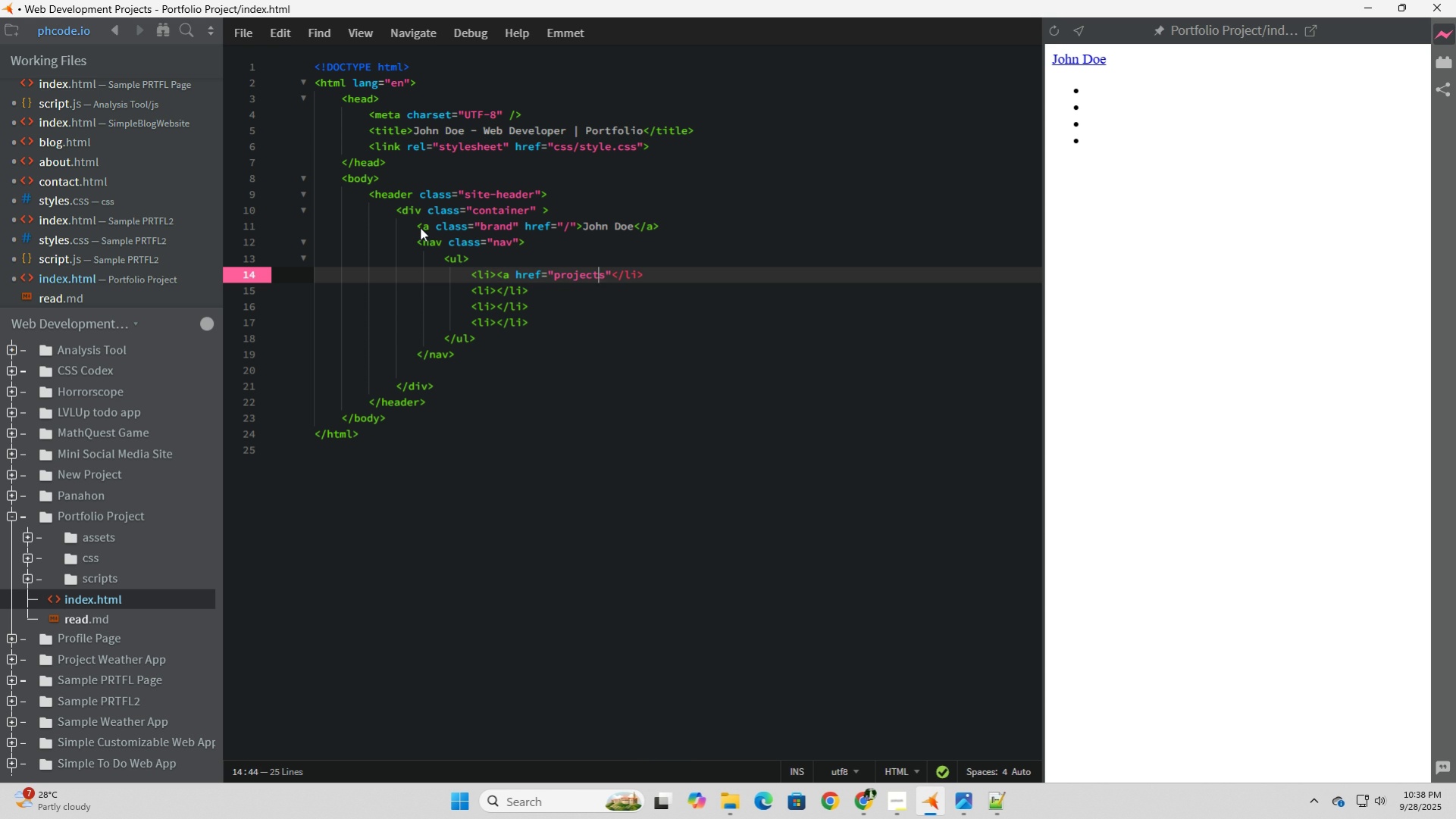 
key(ArrowRight)
 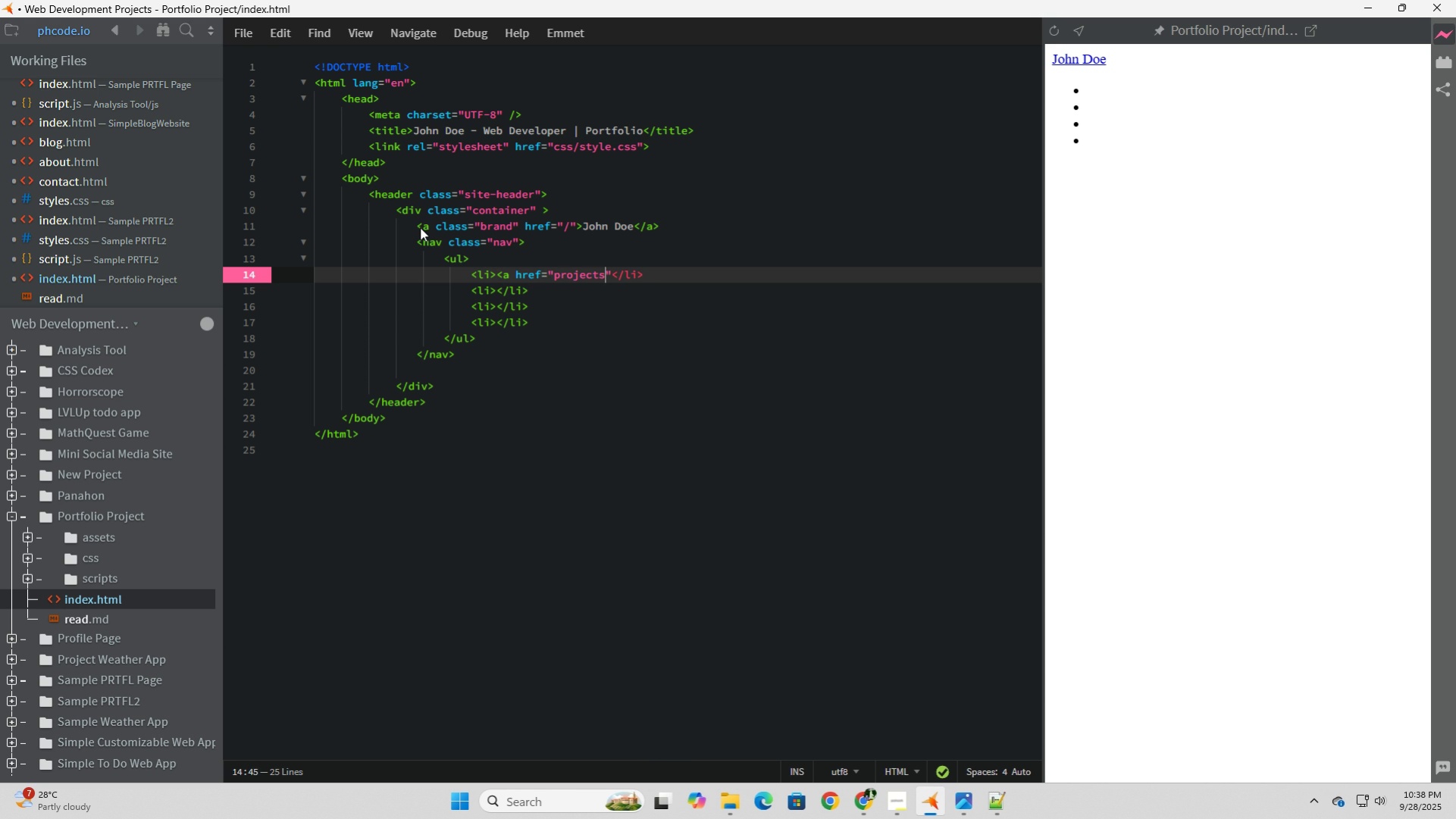 
key(ArrowRight)
 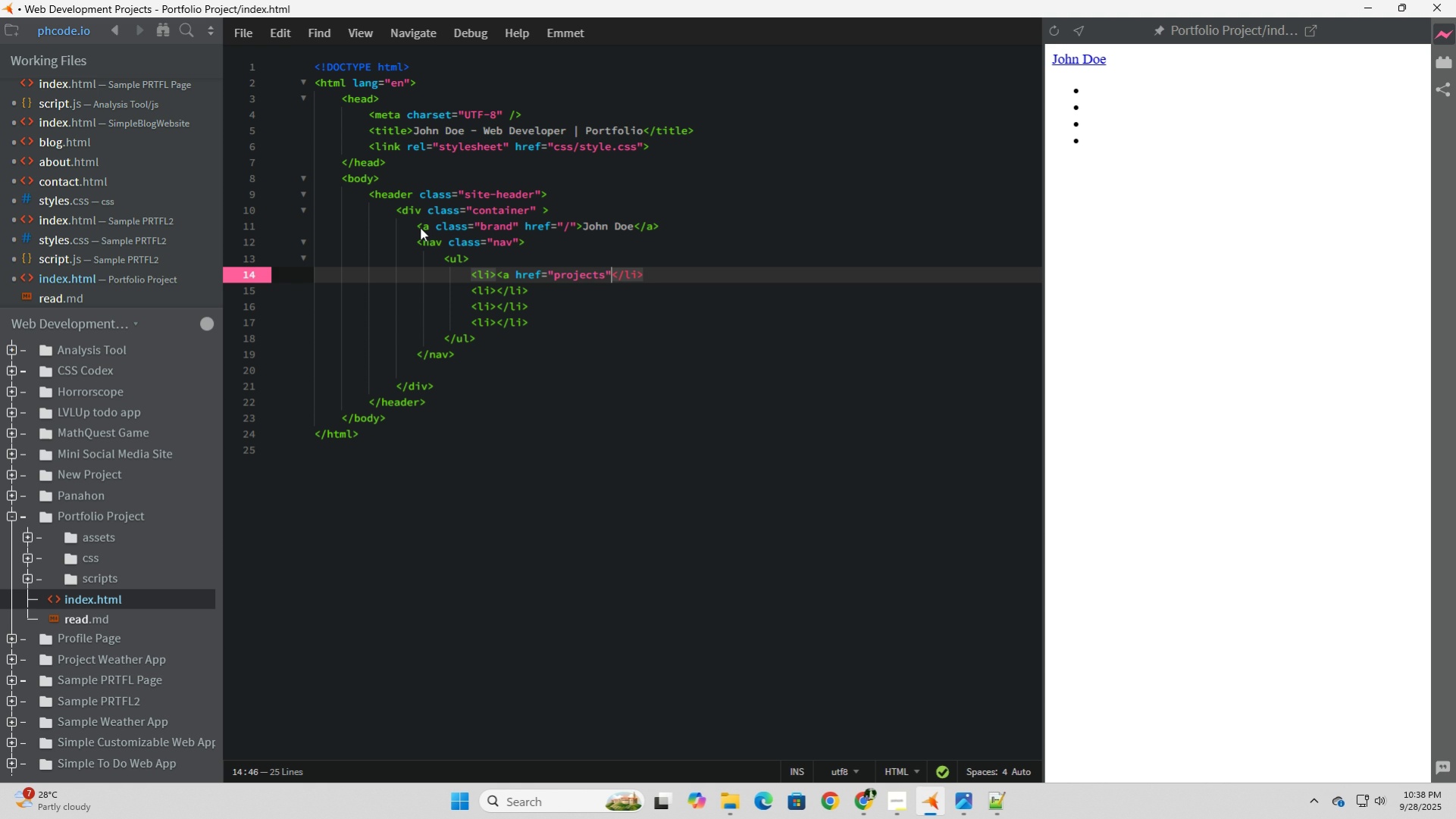 
key(ArrowRight)